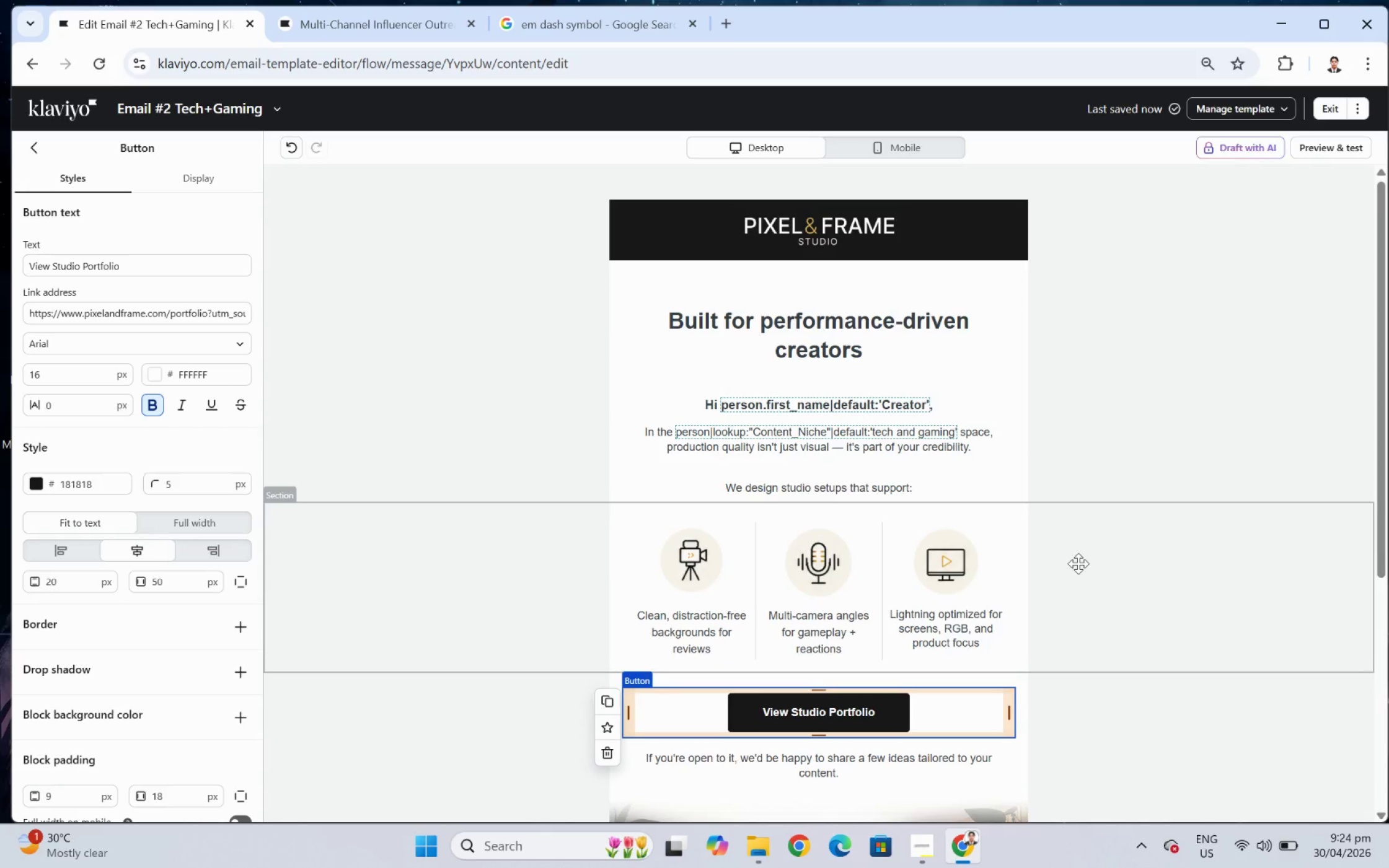 
scroll: coordinate [1147, 580], scroll_direction: down, amount: 3.0
 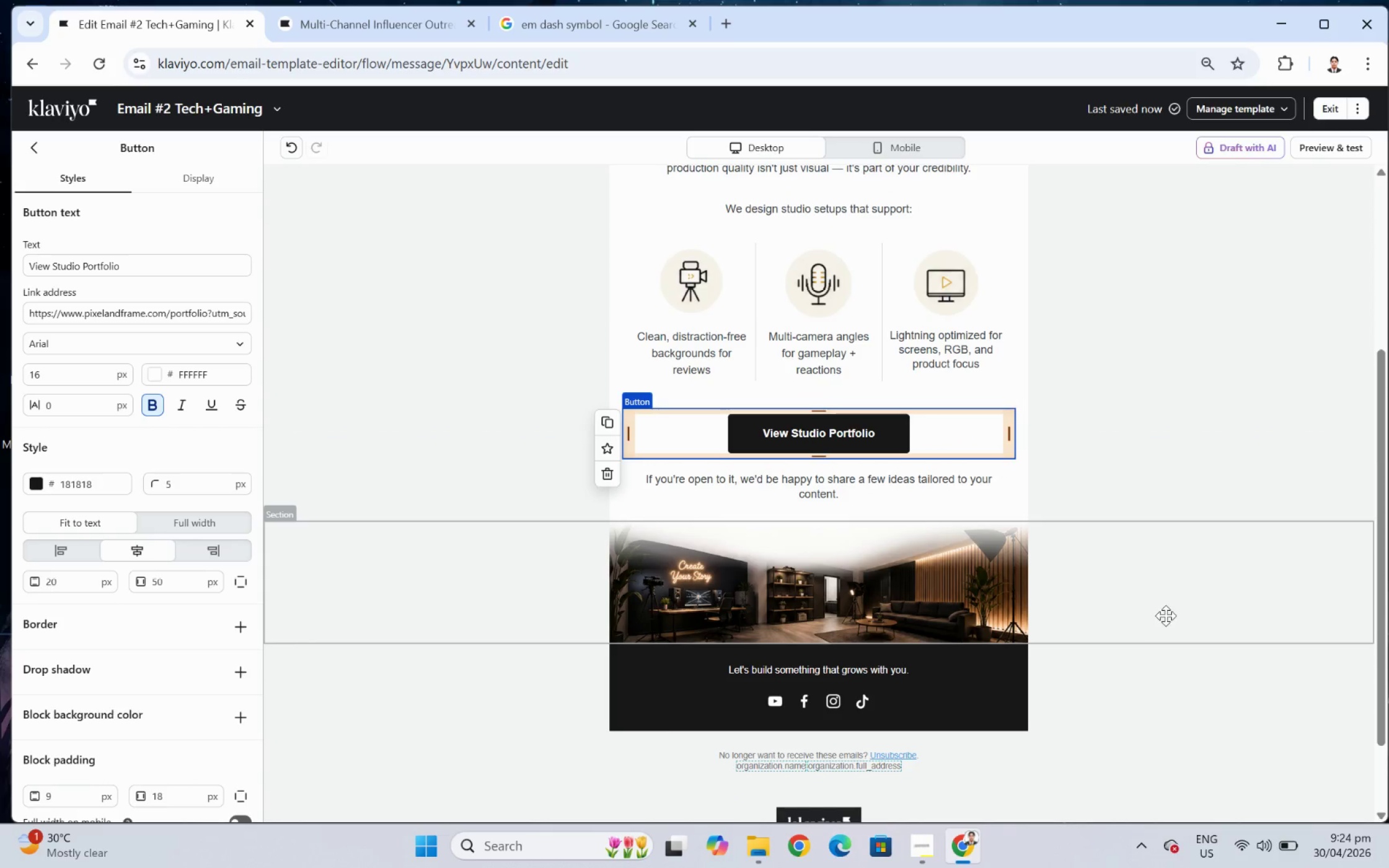 
scroll: coordinate [1170, 648], scroll_direction: up, amount: 2.0
 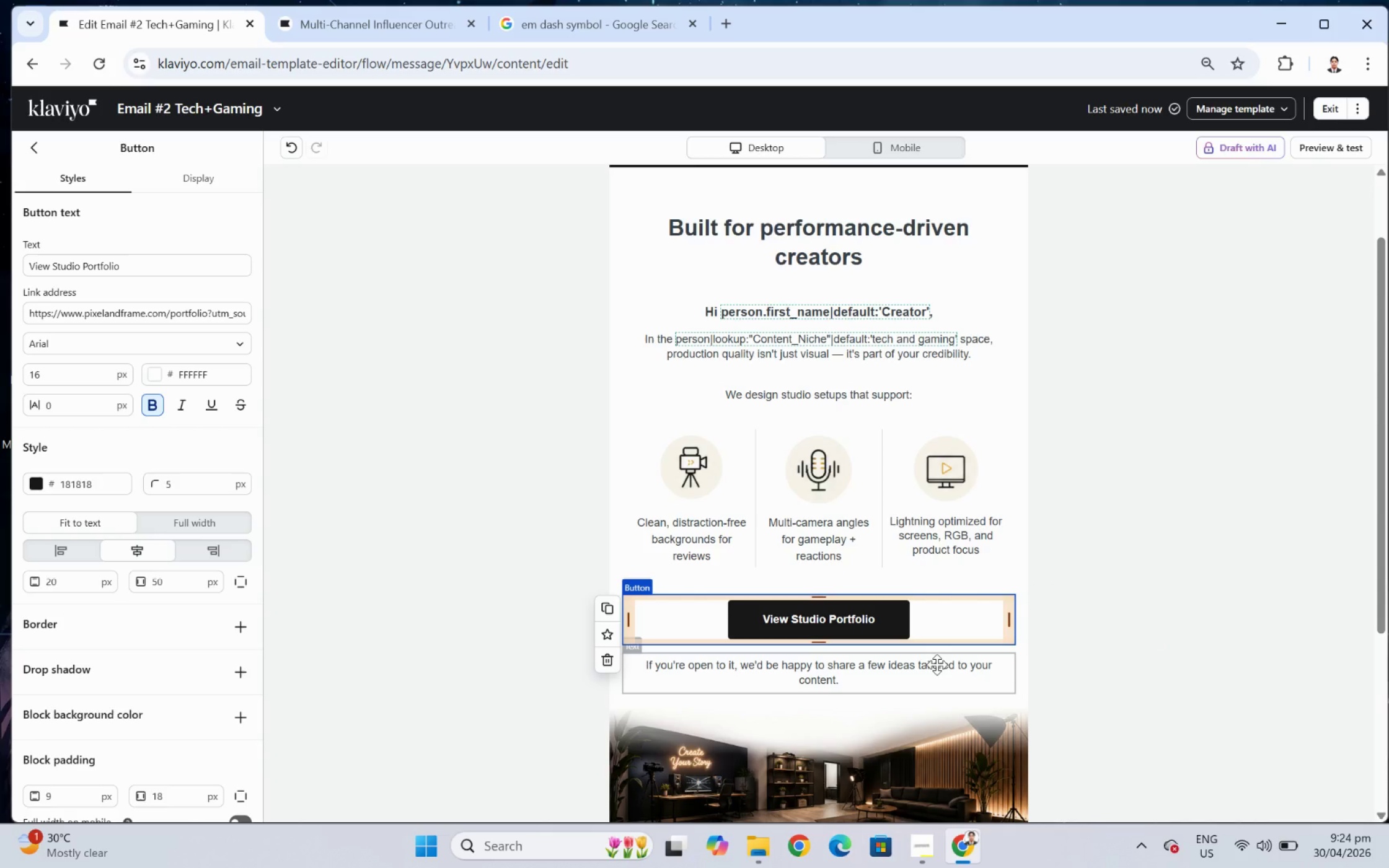 
double_click([937, 664])
 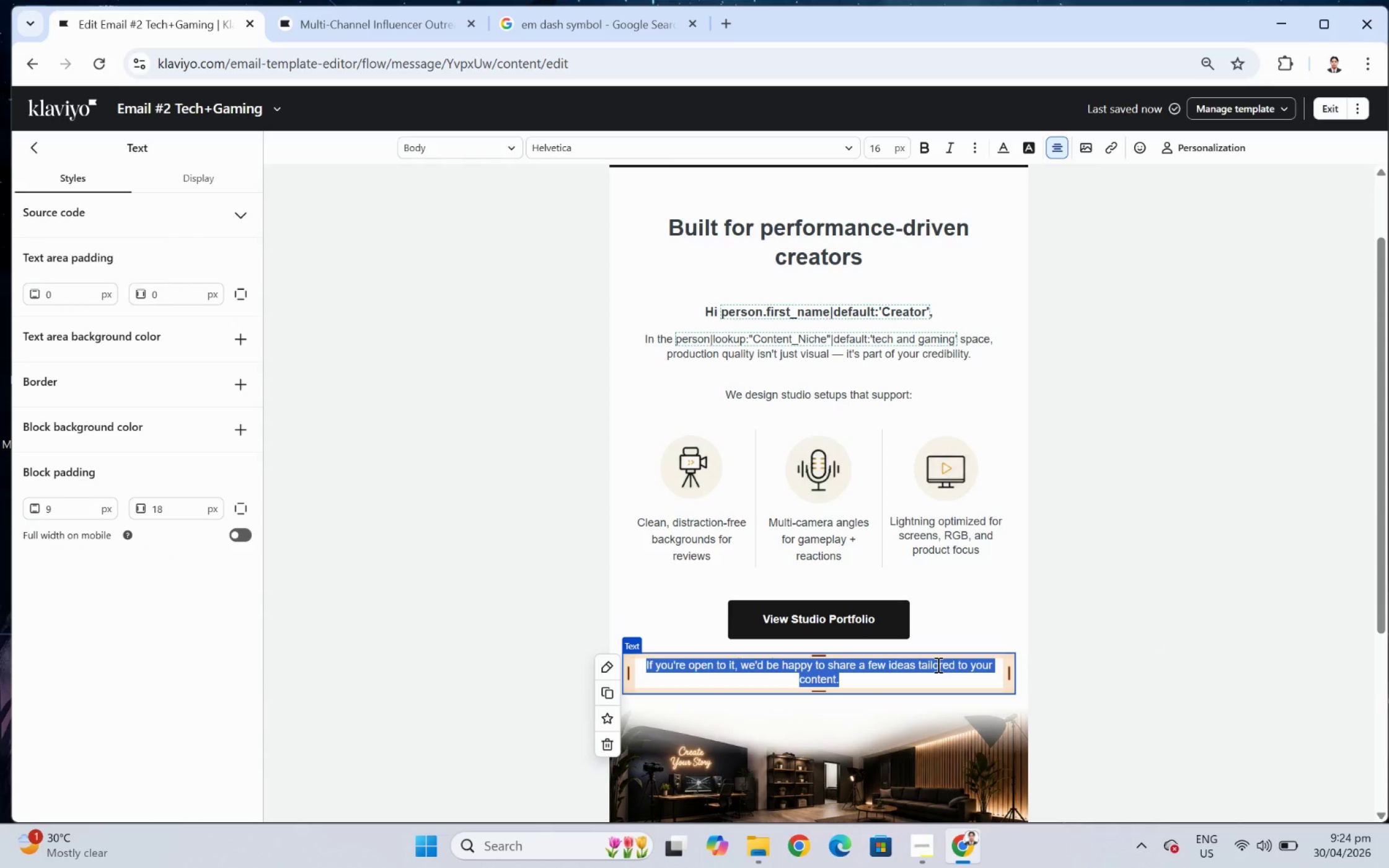 
type(Let's build something that keeps up with your growth.)
 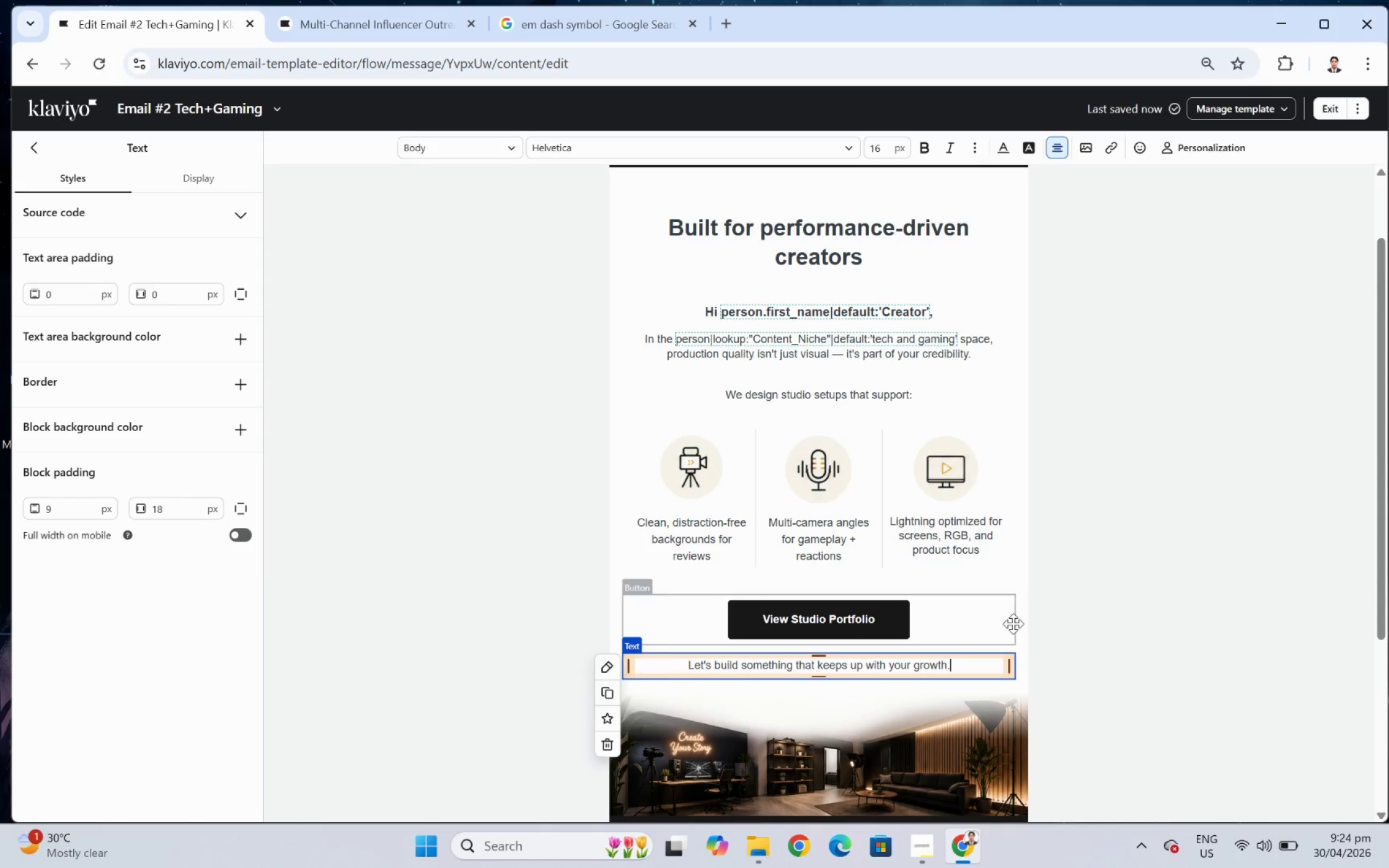 
left_click([1041, 622])
 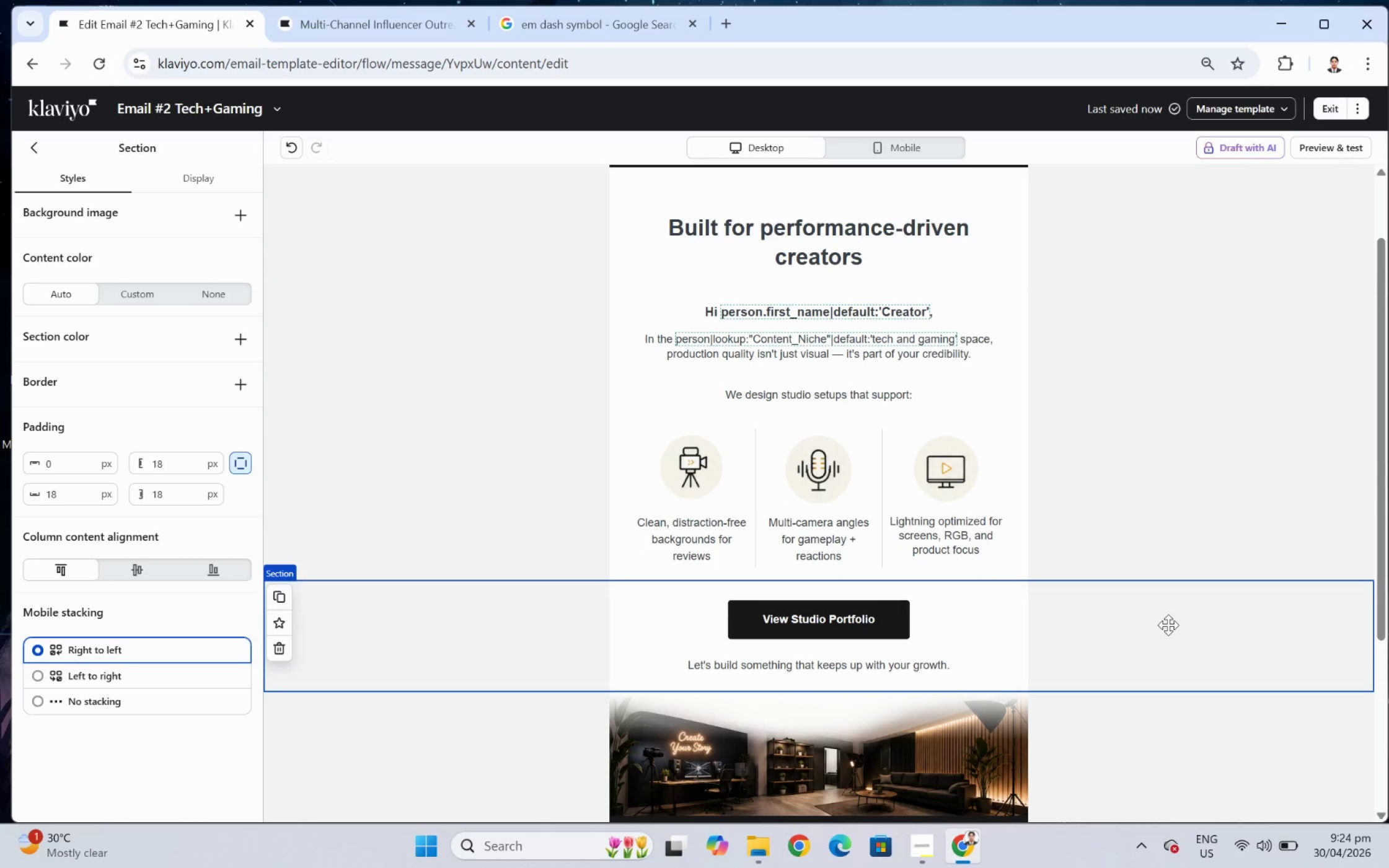 
left_click([893, 621])